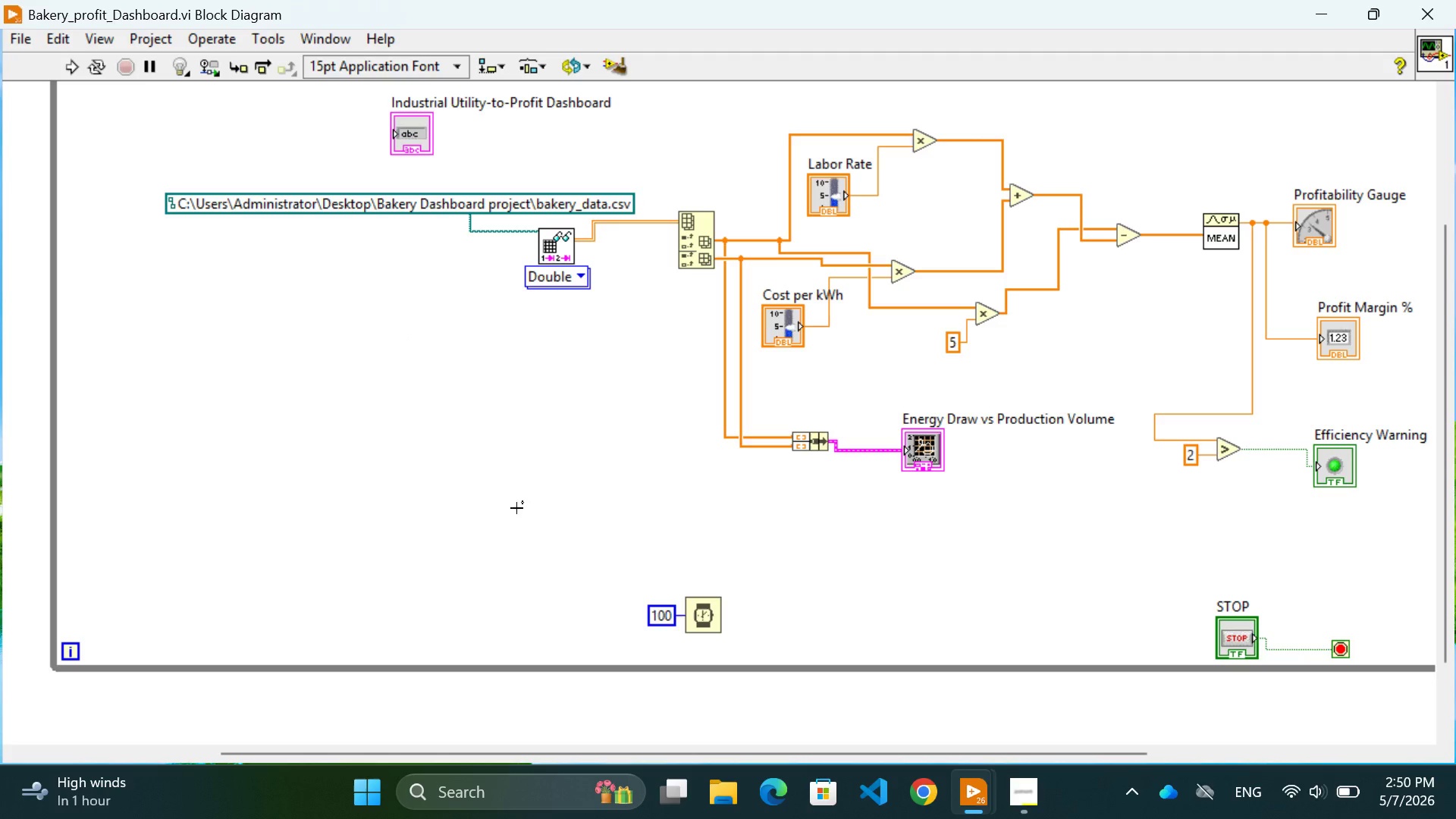 
mouse_move([953, 783])
 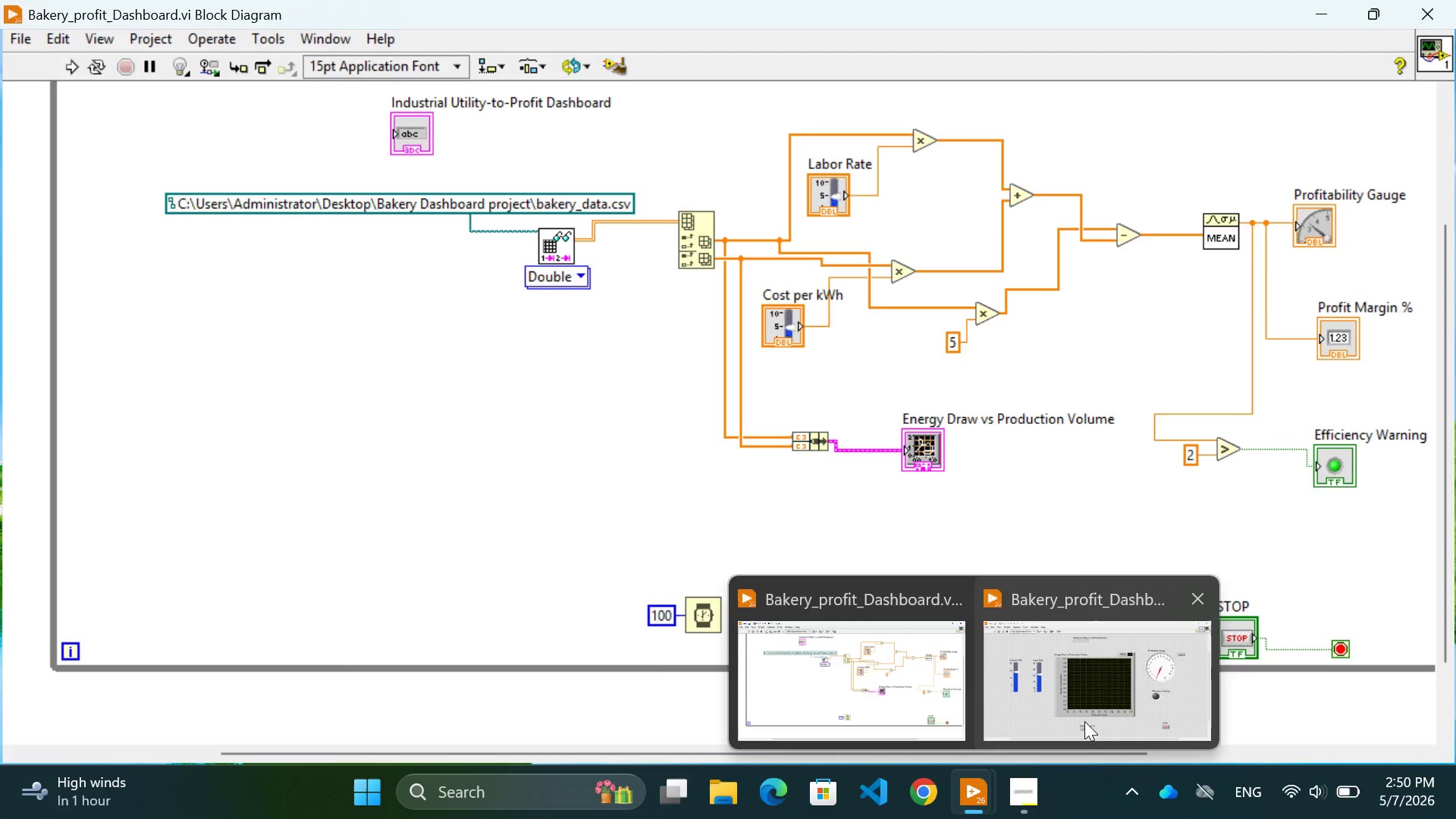 
left_click([1084, 721])
 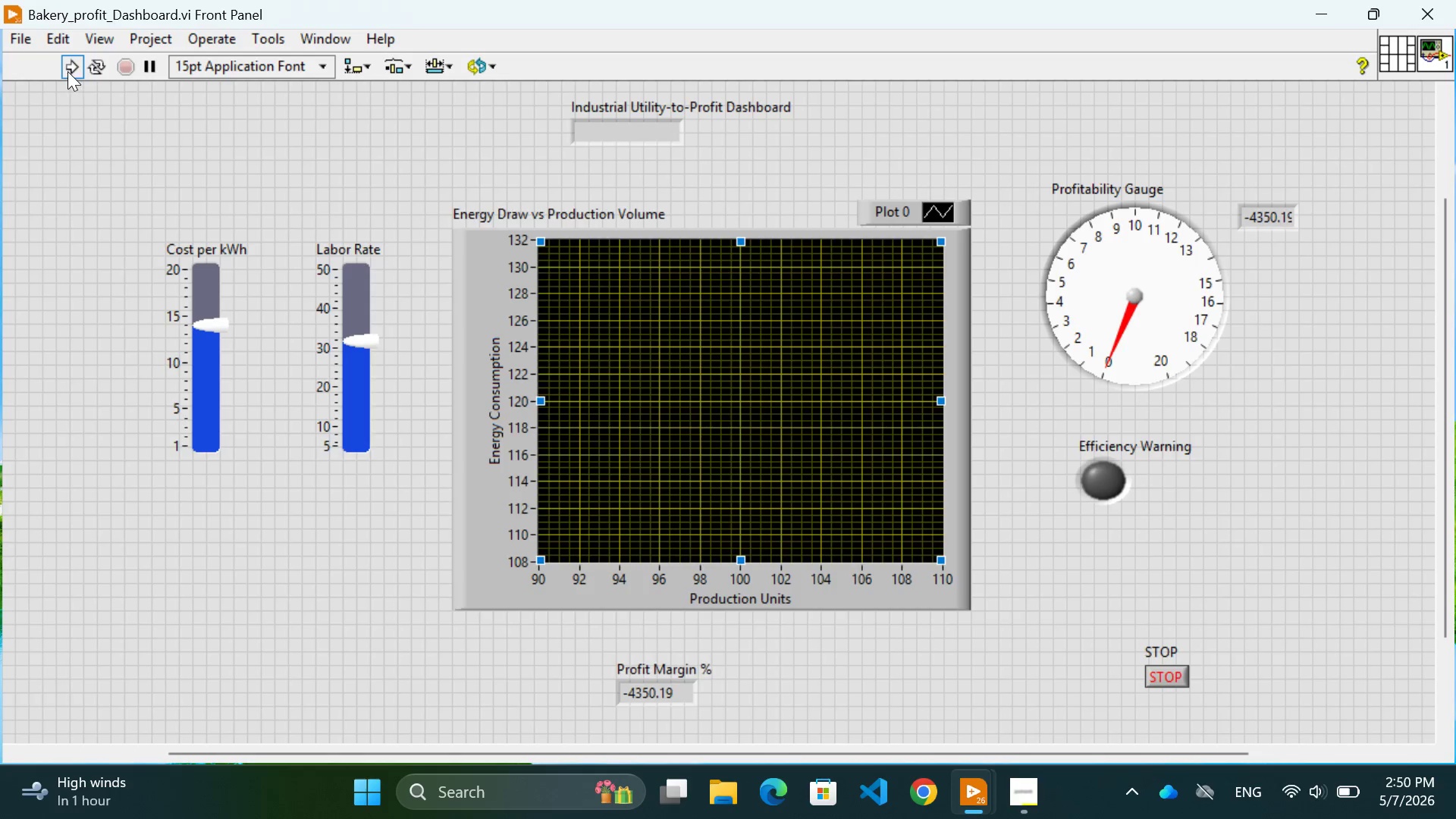 
left_click([67, 71])
 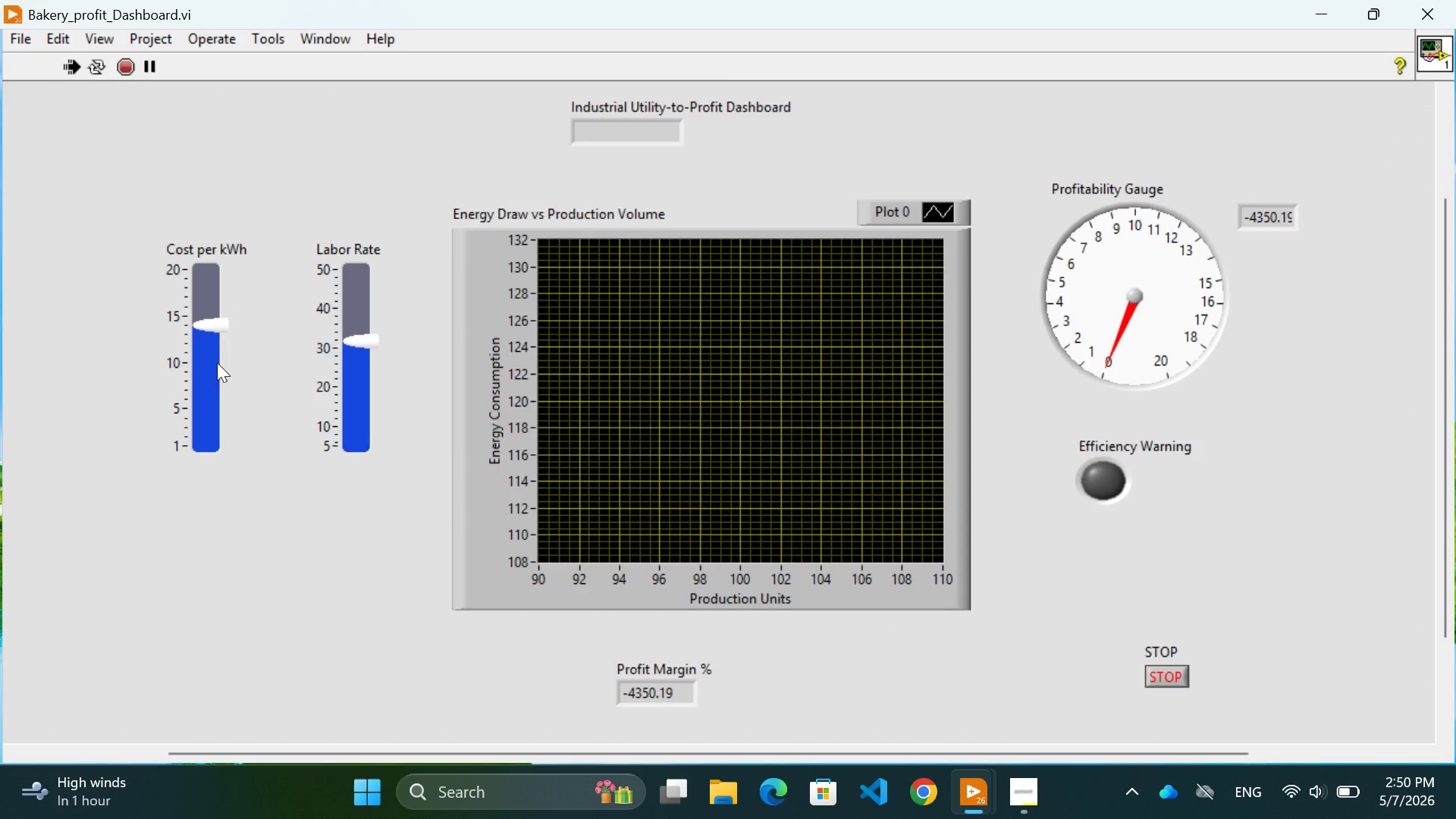 
left_click([198, 370])
 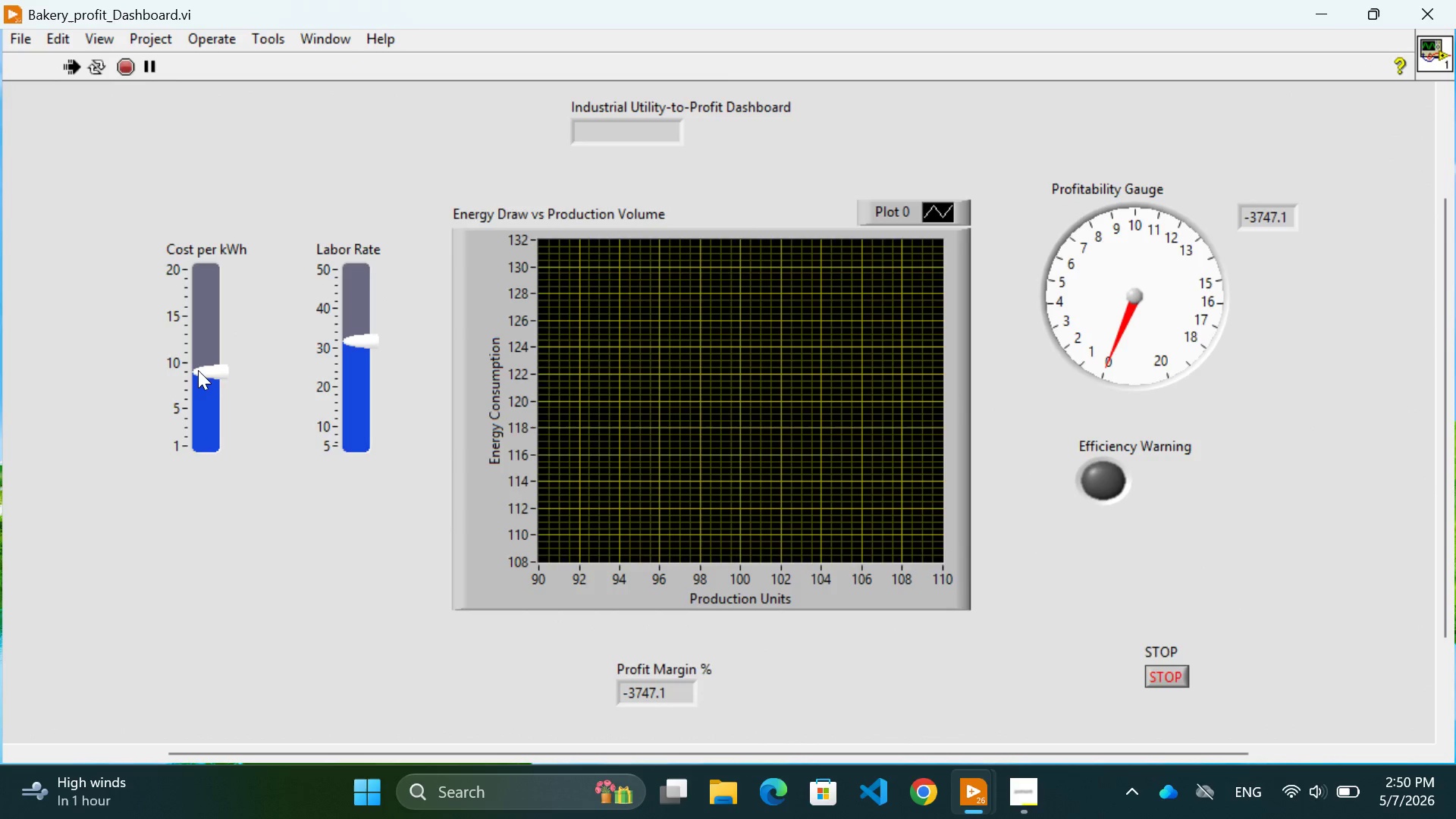 
left_click_drag(start_coordinate=[198, 370], to_coordinate=[198, 375])
 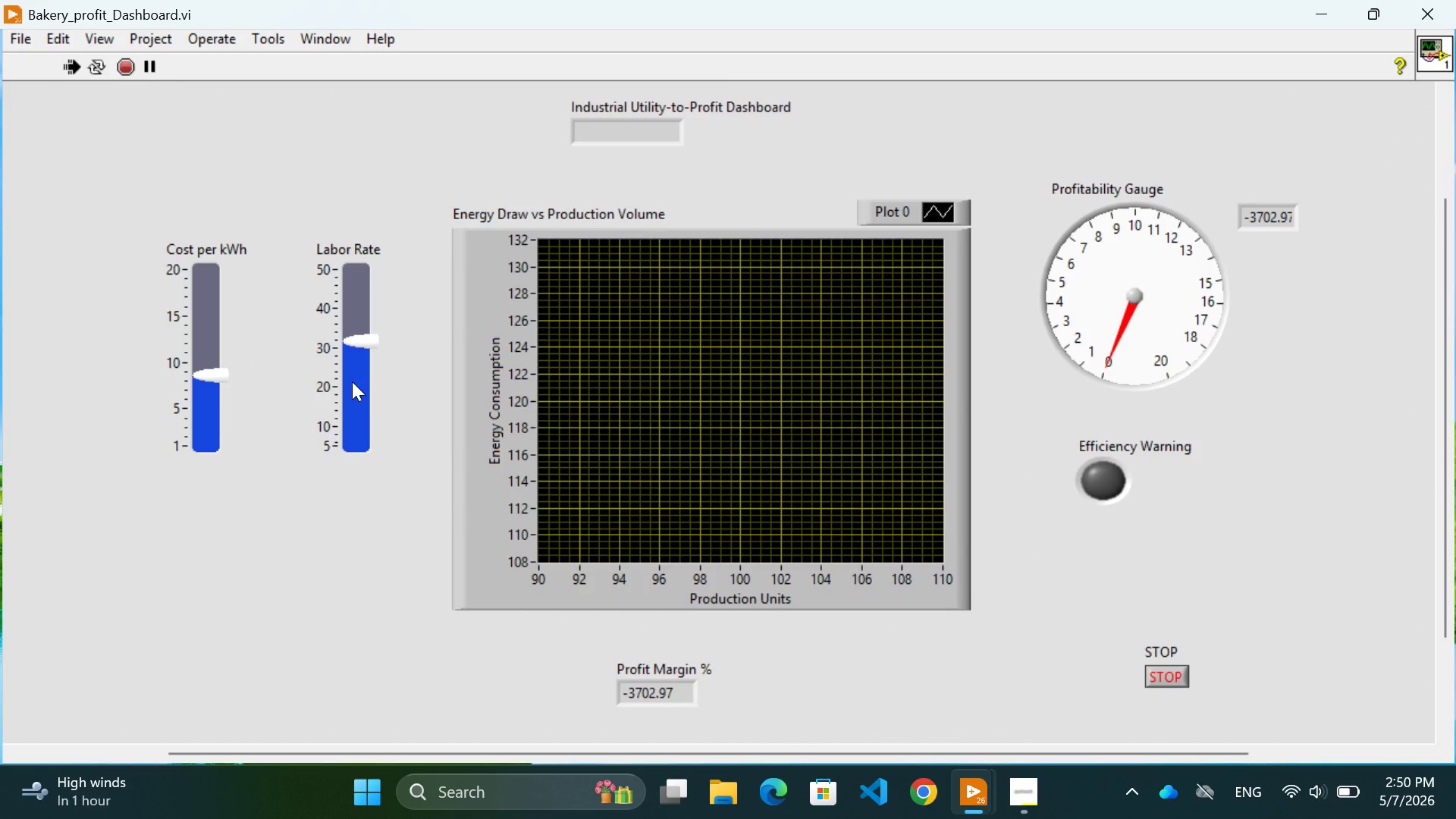 
left_click_drag(start_coordinate=[352, 381], to_coordinate=[360, 346])
 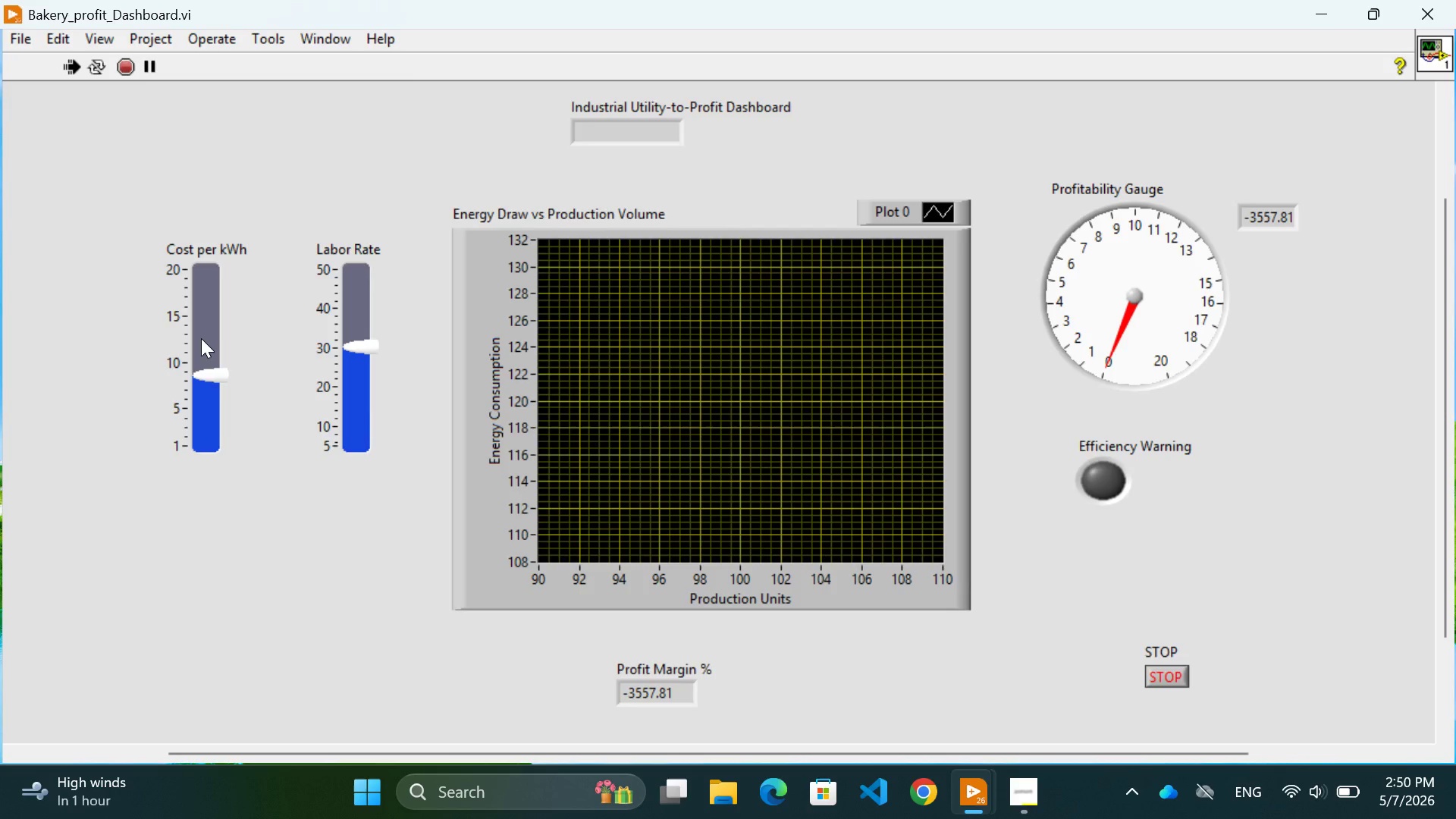 
left_click([206, 340])
 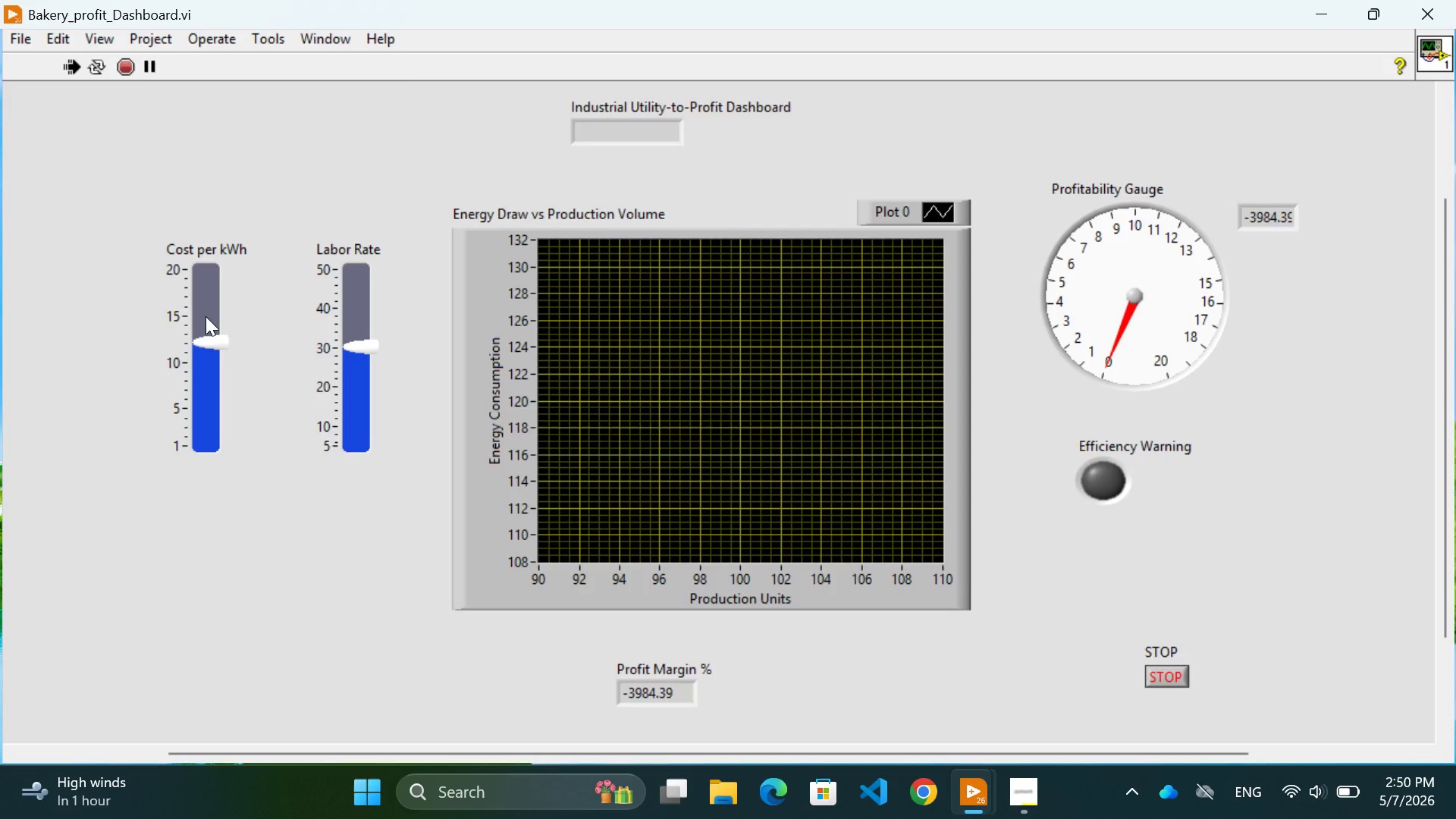 
left_click([206, 316])
 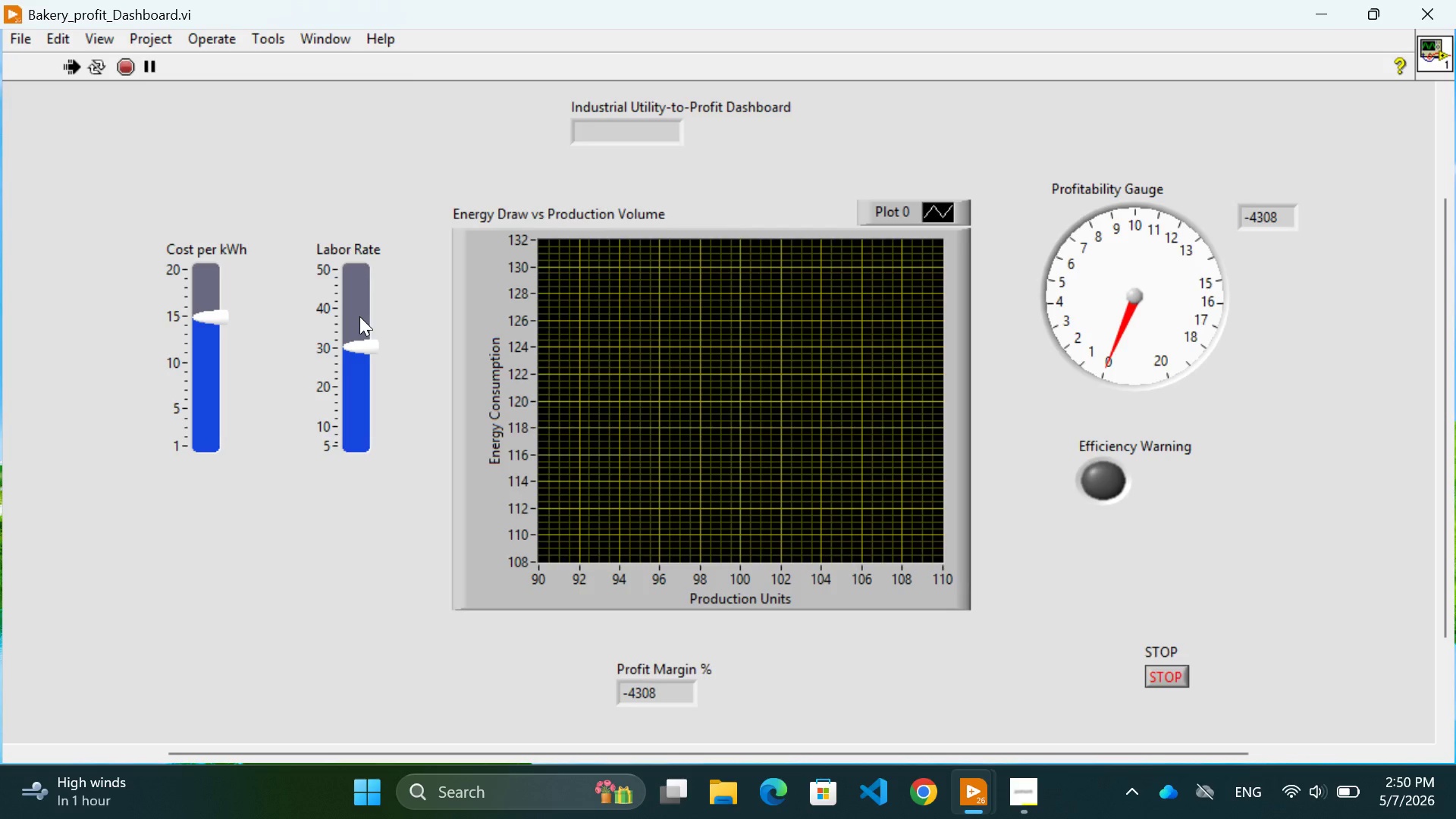 
left_click([359, 316])
 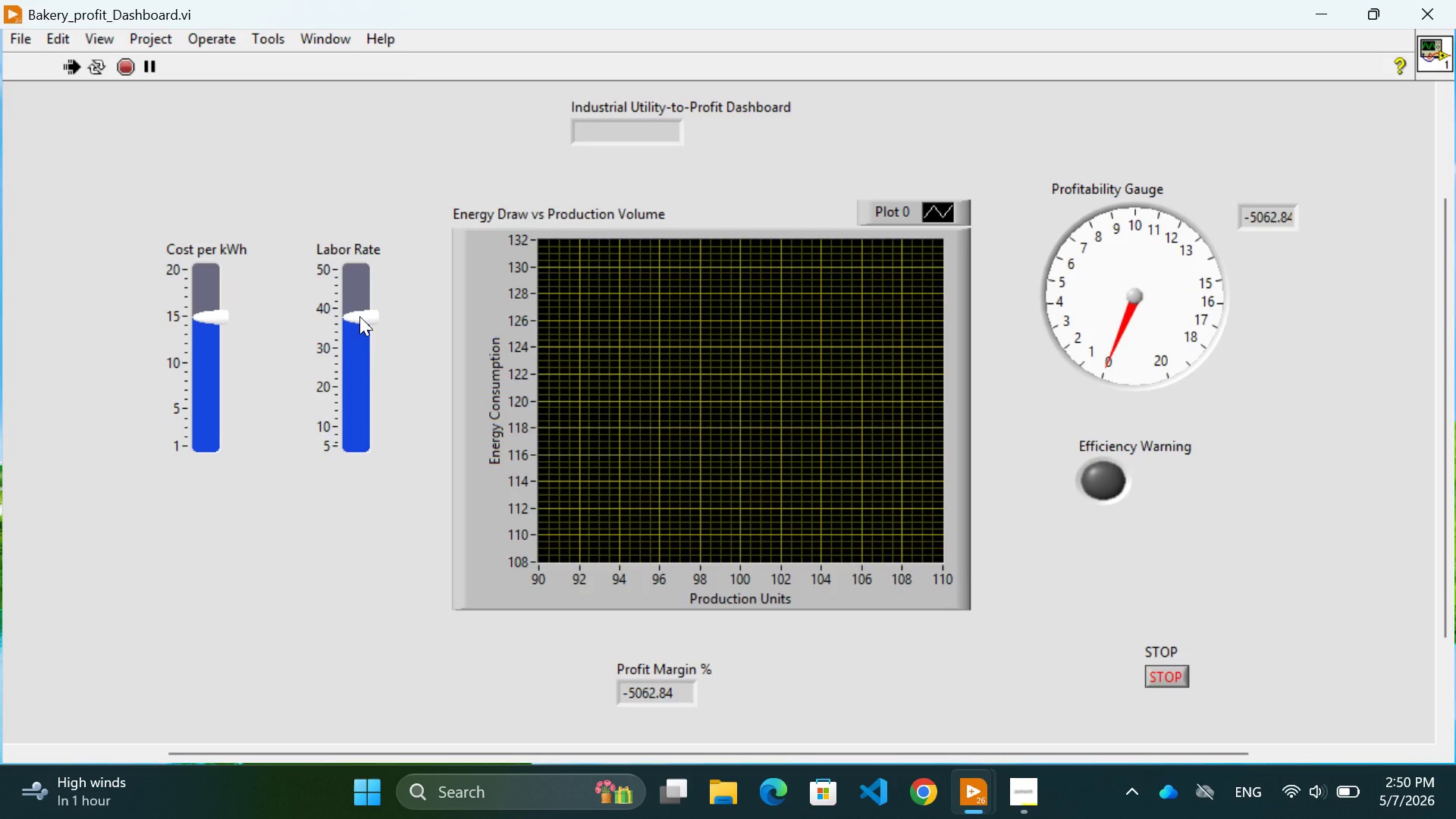 
left_click_drag(start_coordinate=[359, 316], to_coordinate=[360, 359])
 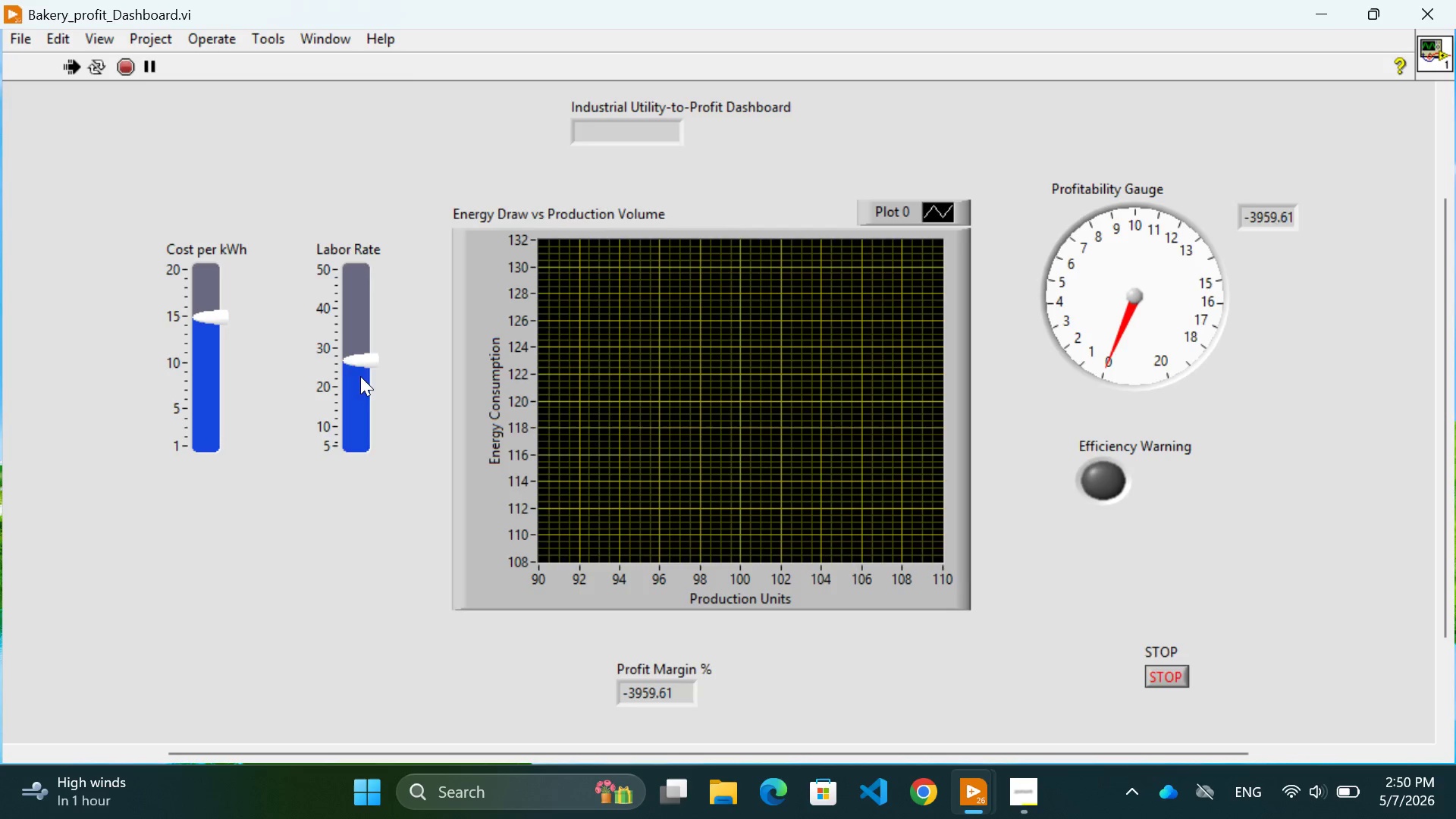 
left_click([360, 376])
 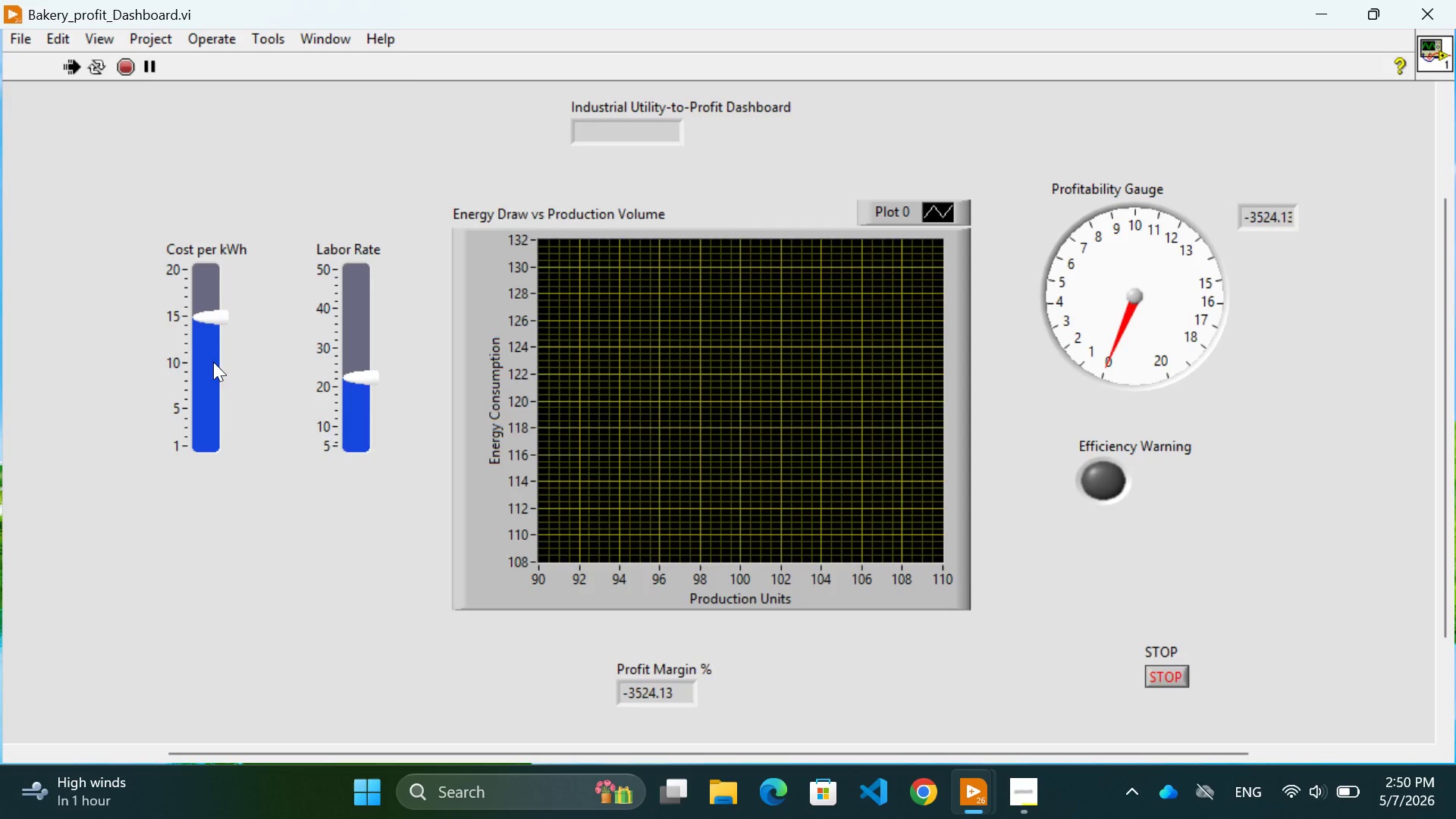 
left_click([208, 361])
 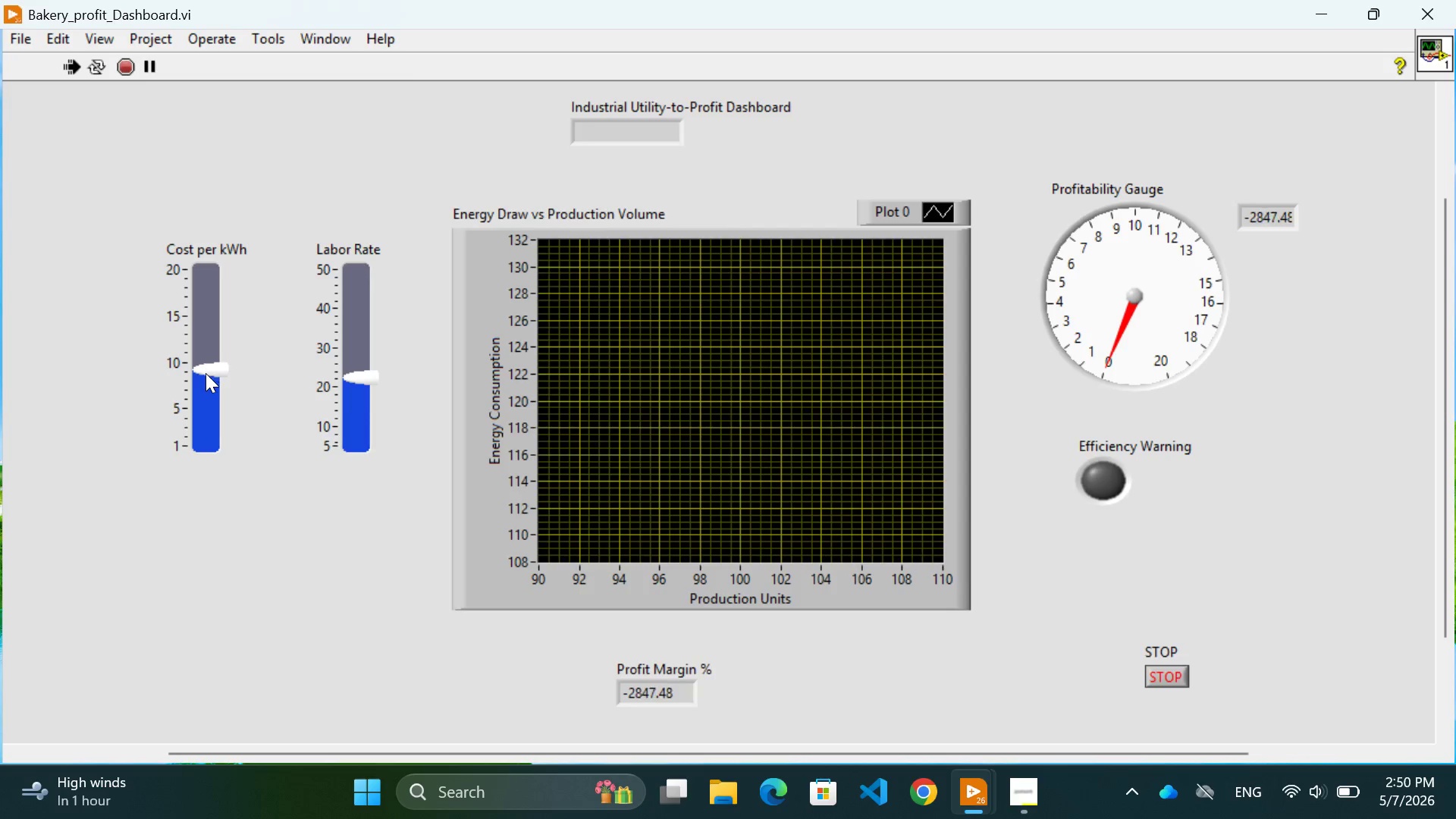 
double_click([206, 378])
 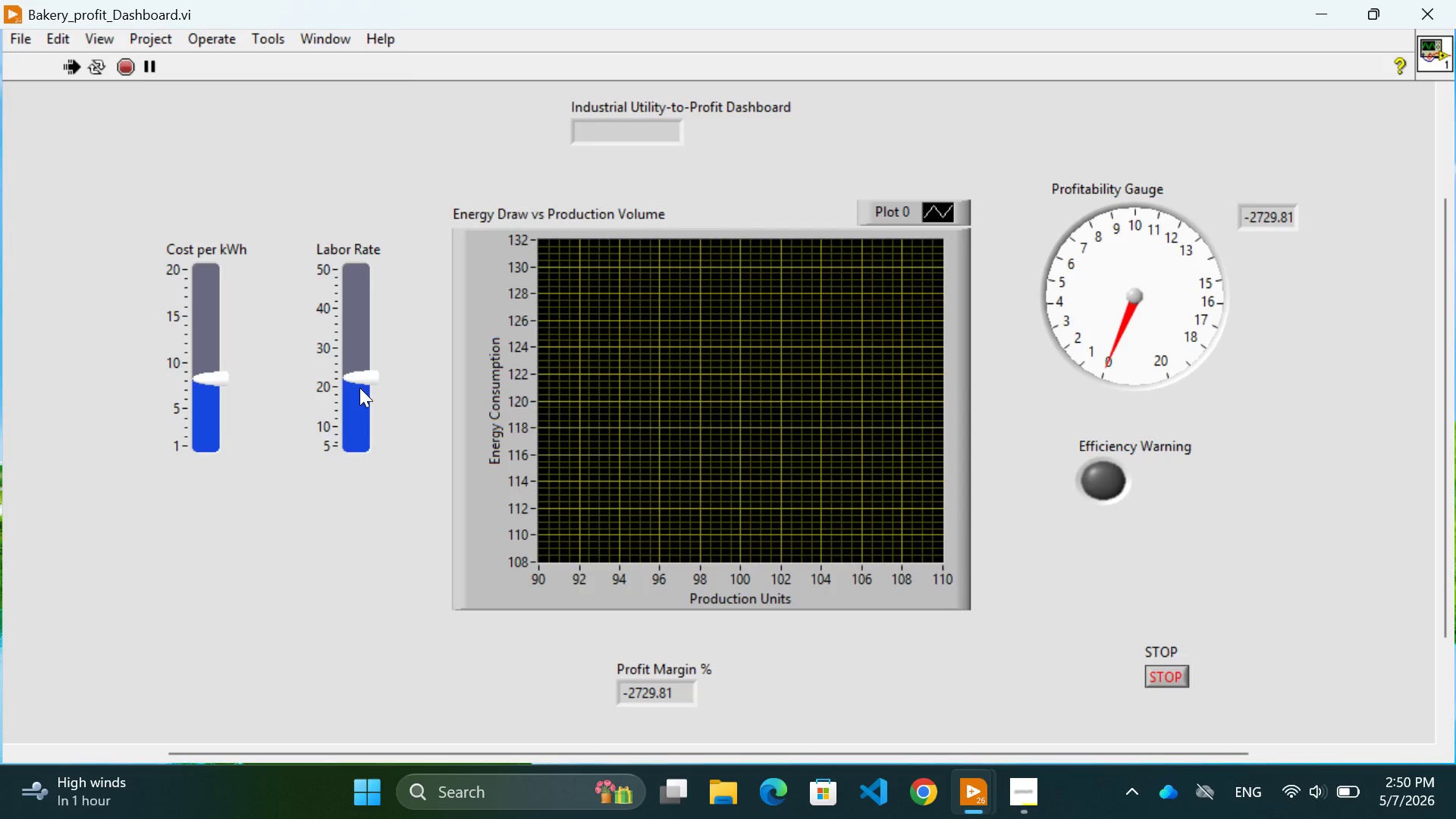 
left_click([359, 400])
 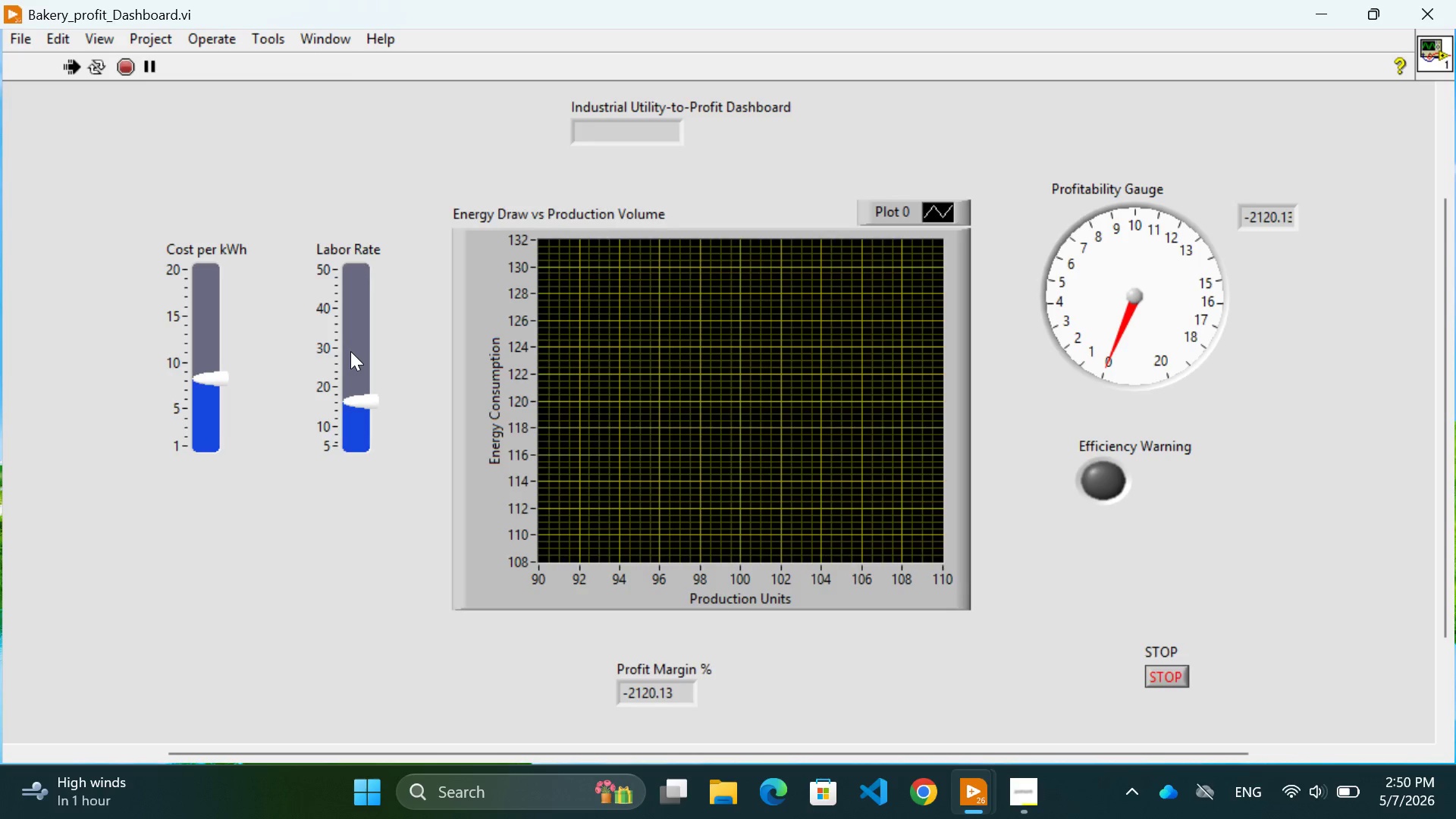 
left_click([350, 351])
 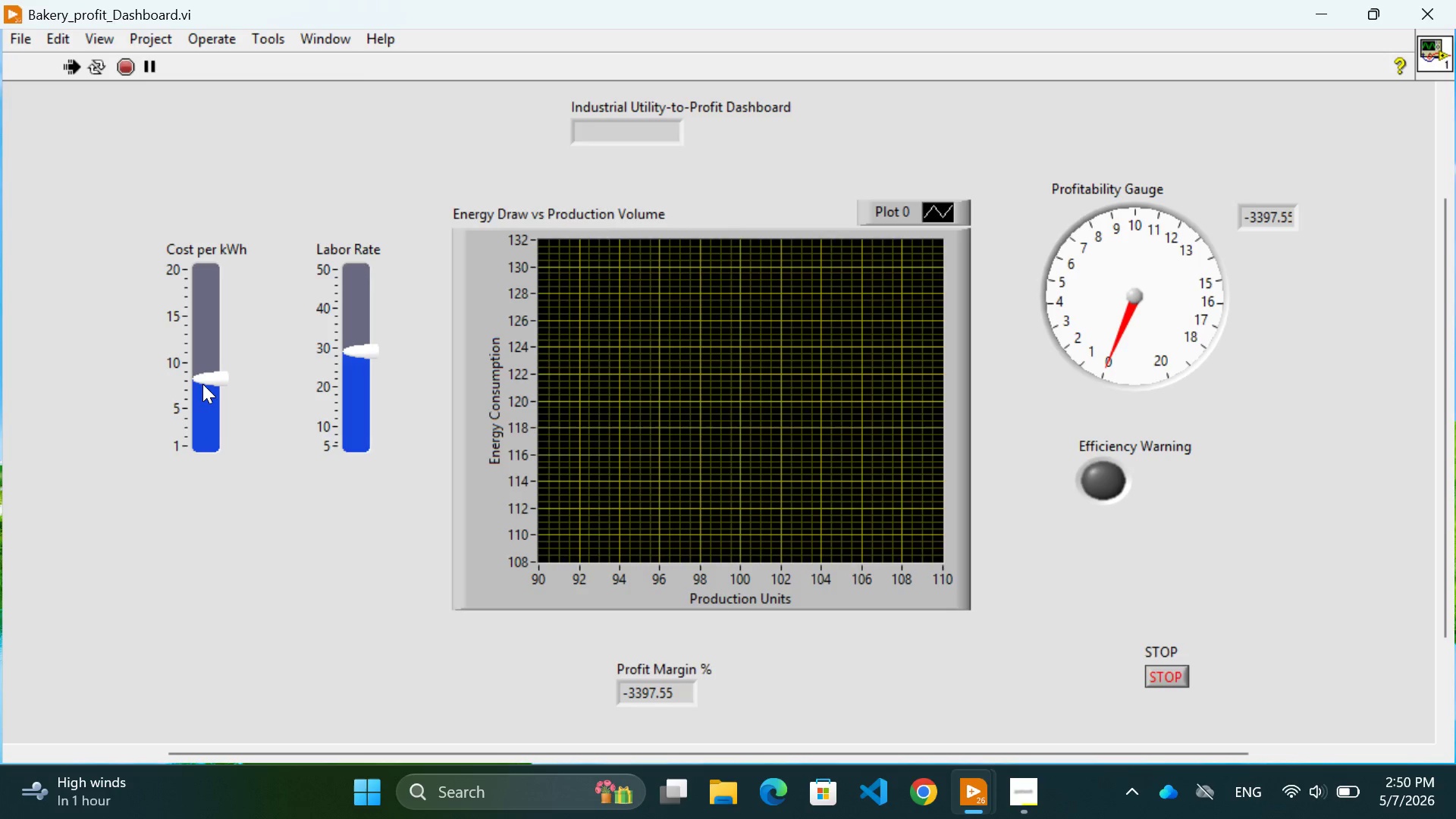 
left_click_drag(start_coordinate=[202, 381], to_coordinate=[216, 404])
 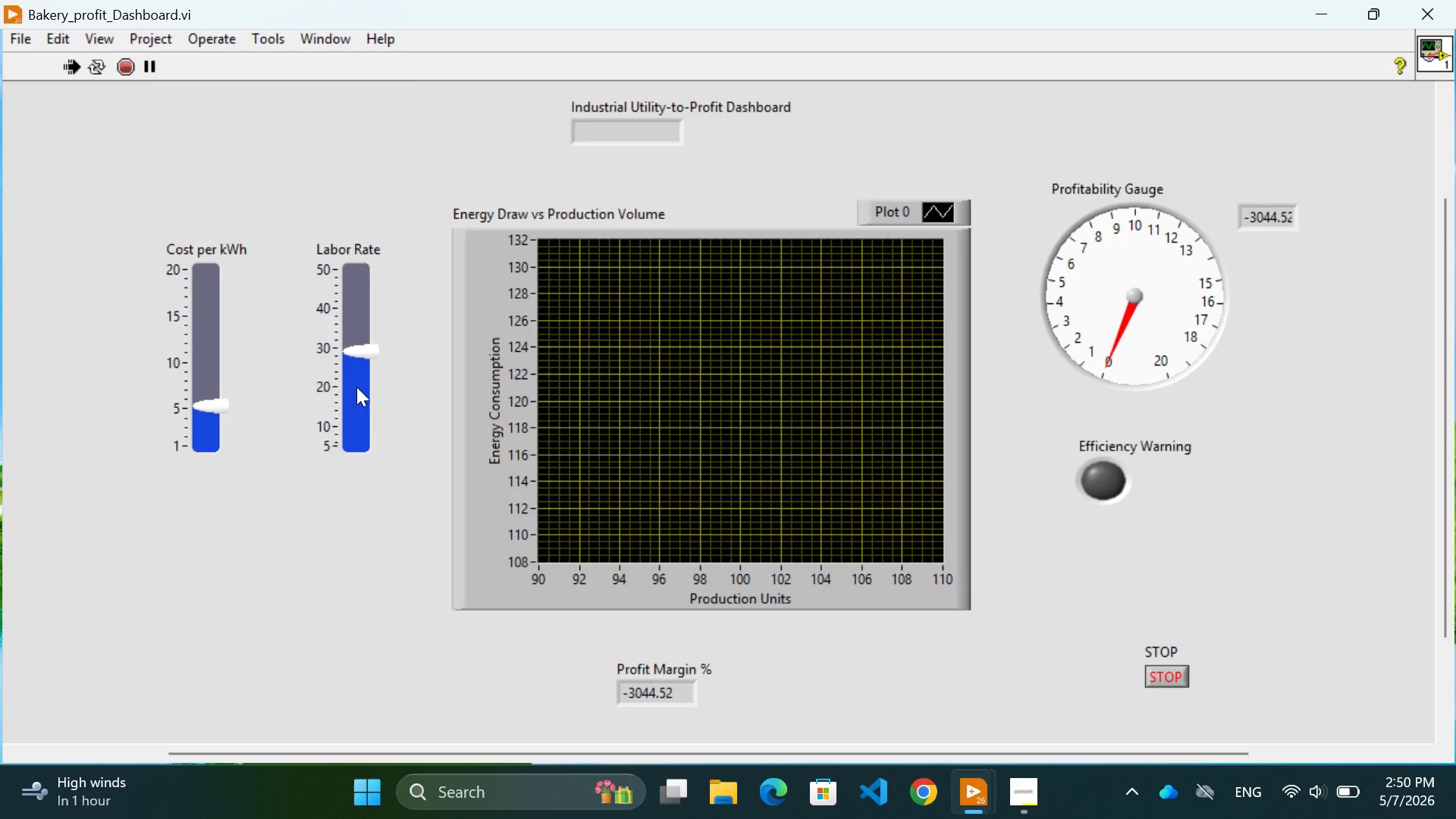 
left_click([359, 381])
 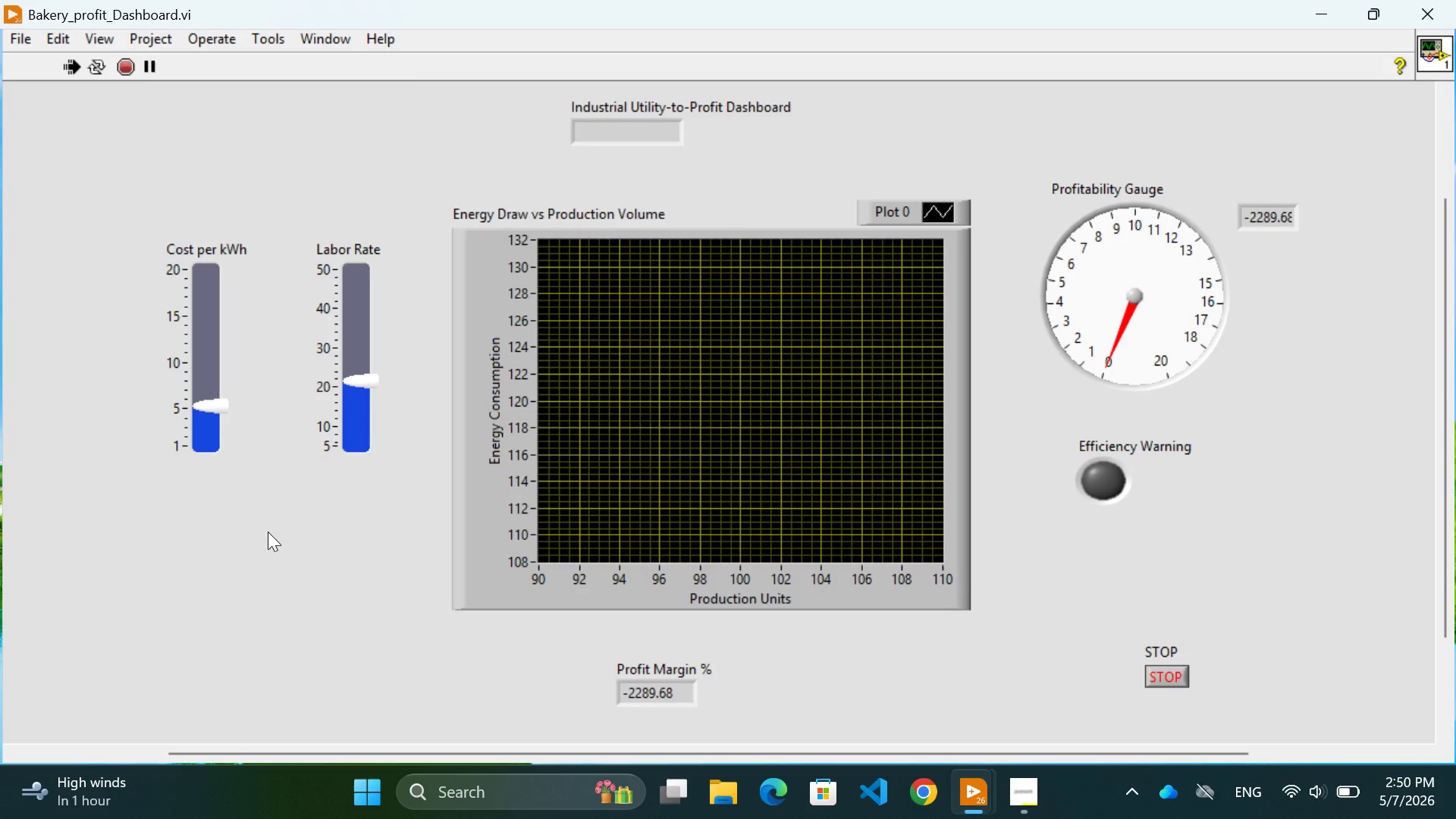 
left_click([268, 532])
 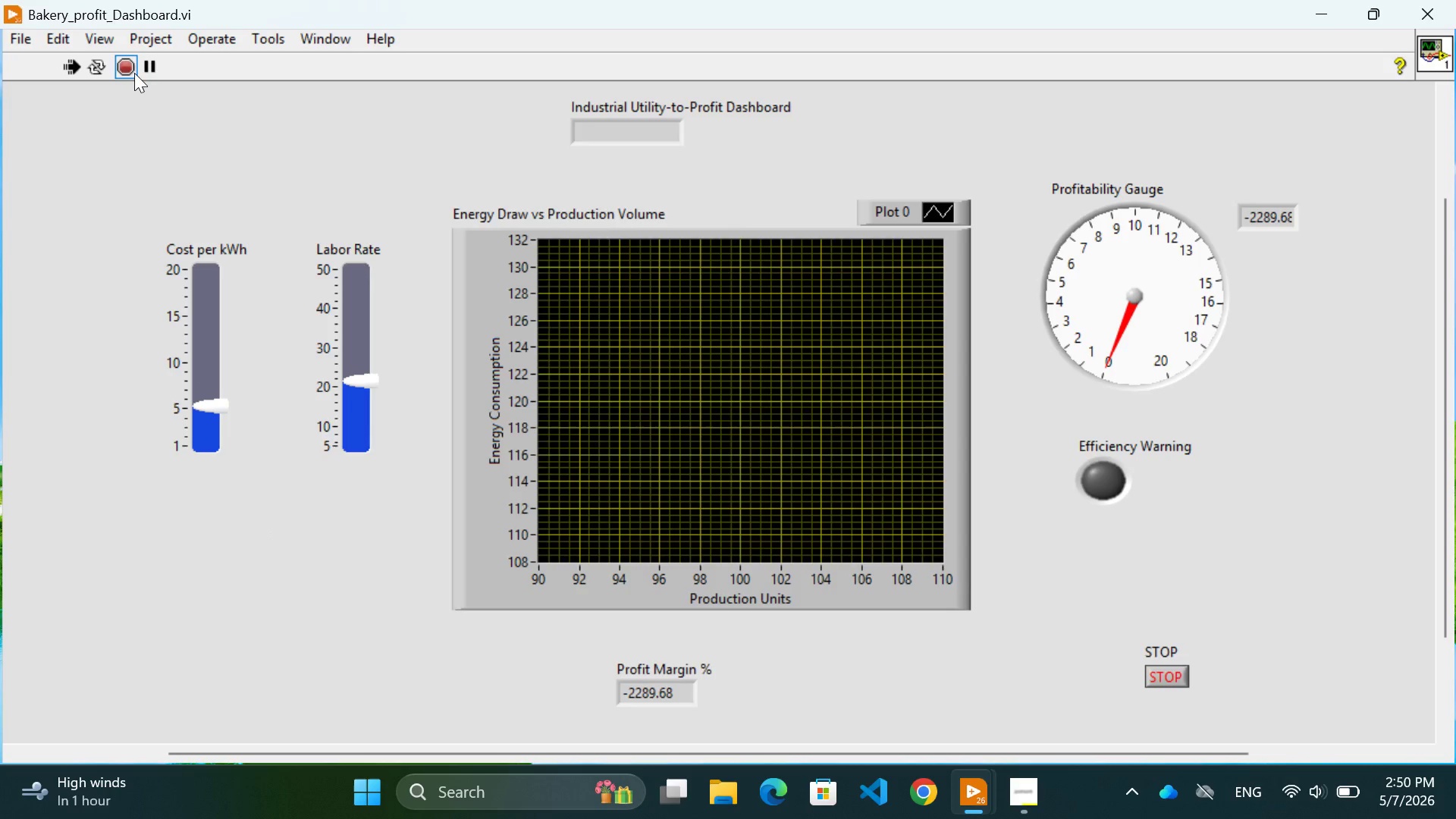 
left_click([134, 66])
 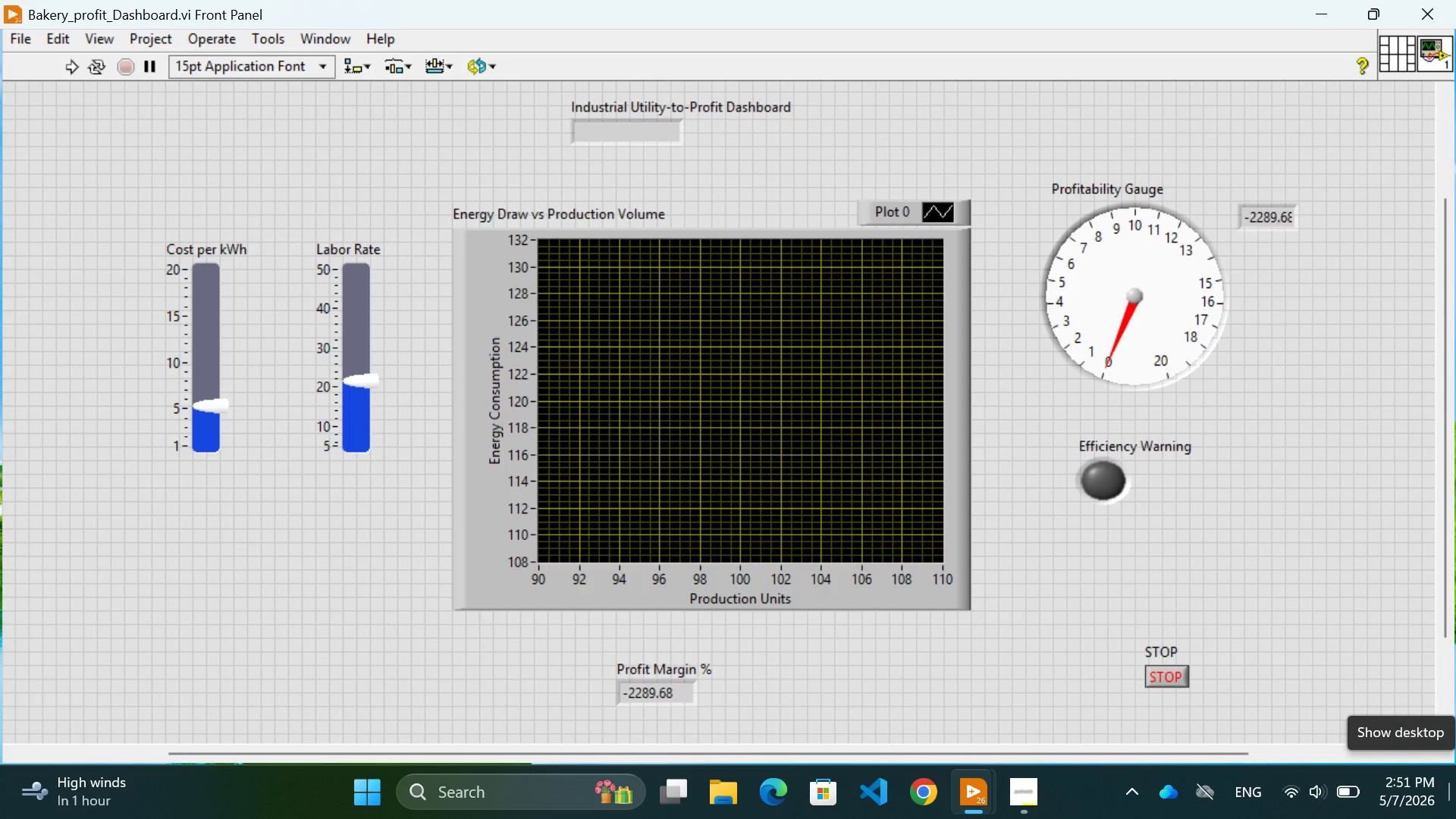 
wait(68.98)
 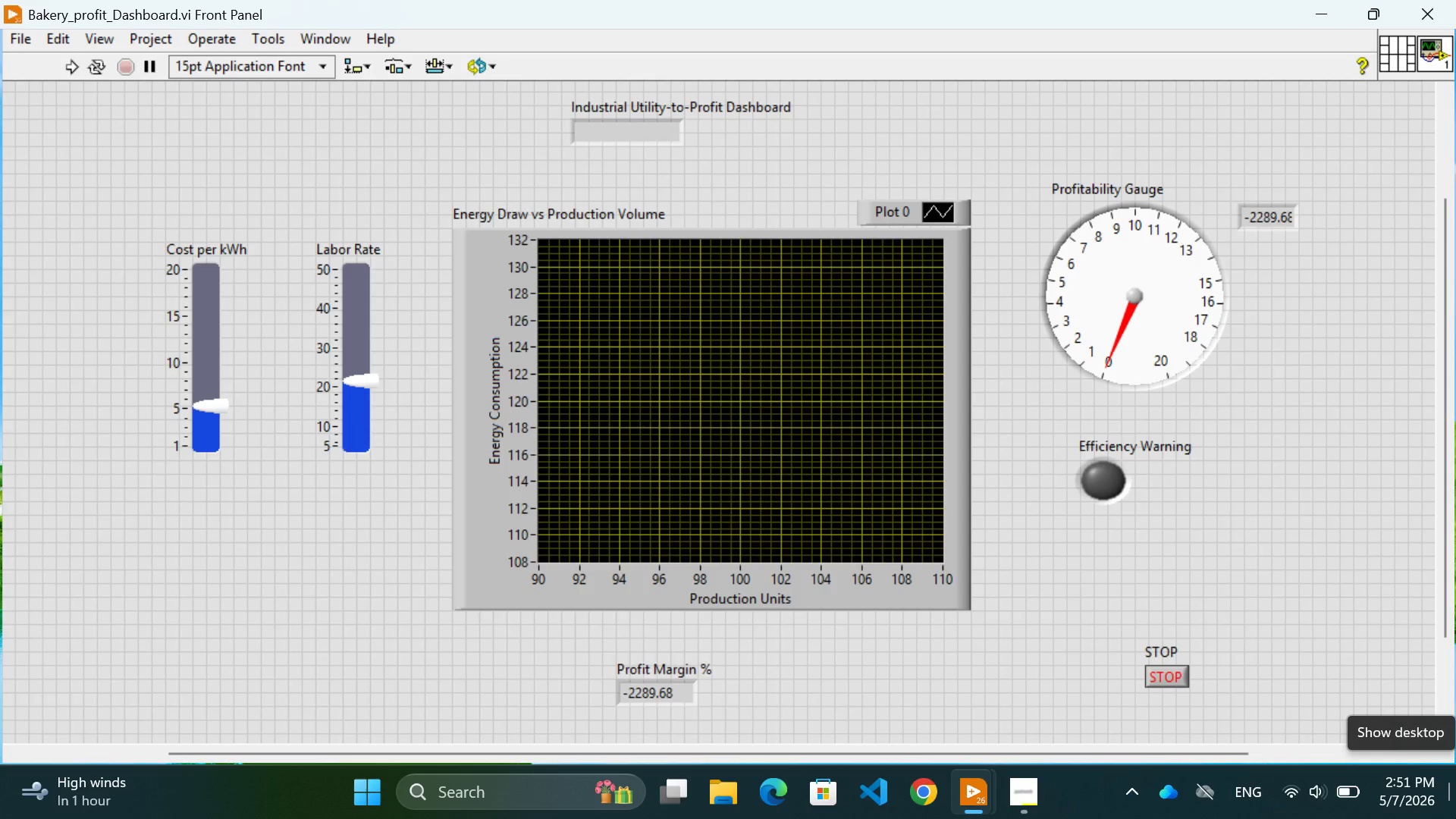 
left_click([253, 595])